 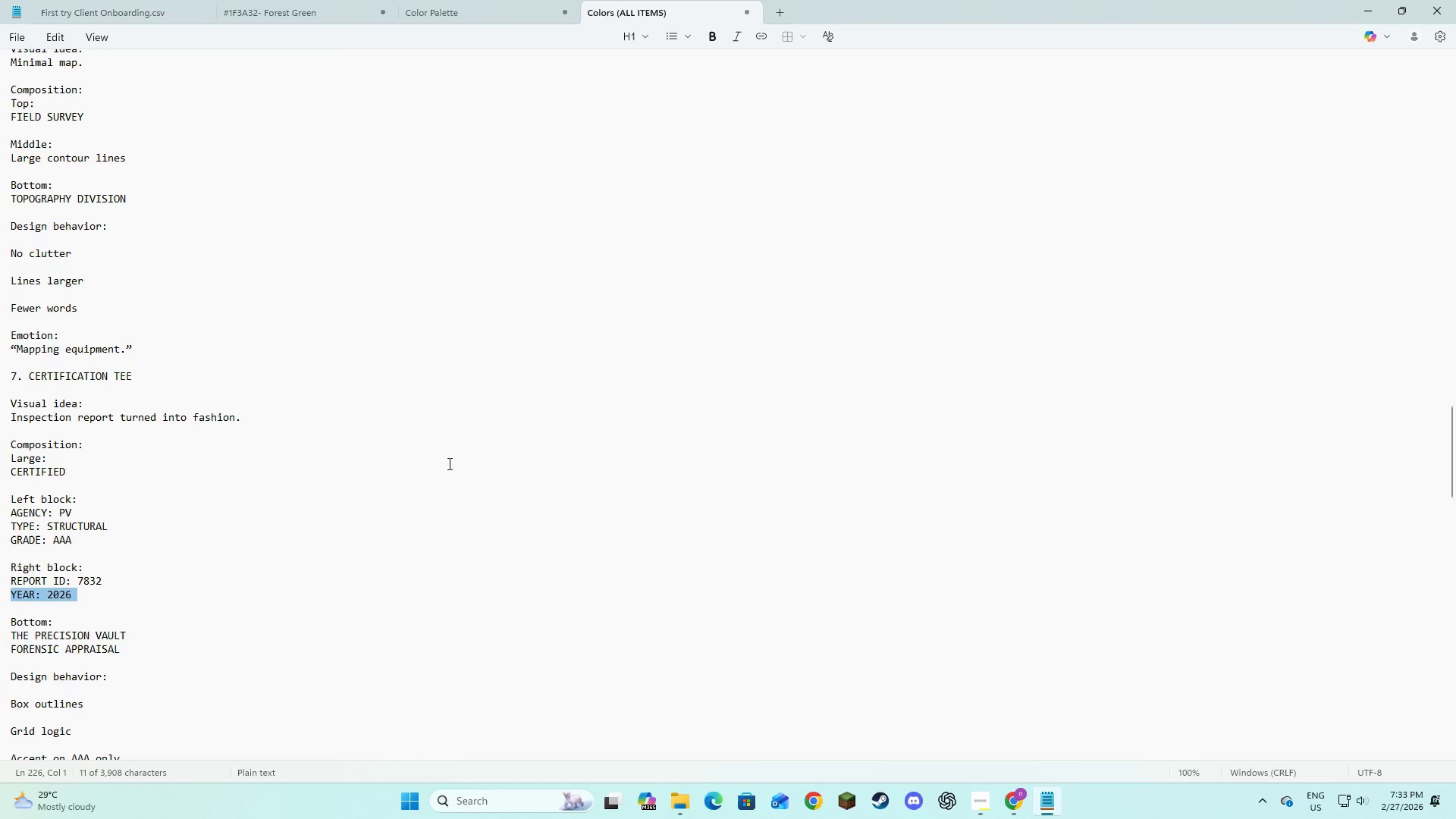 
scroll: coordinate [286, 557], scroll_direction: down, amount: 2.0
 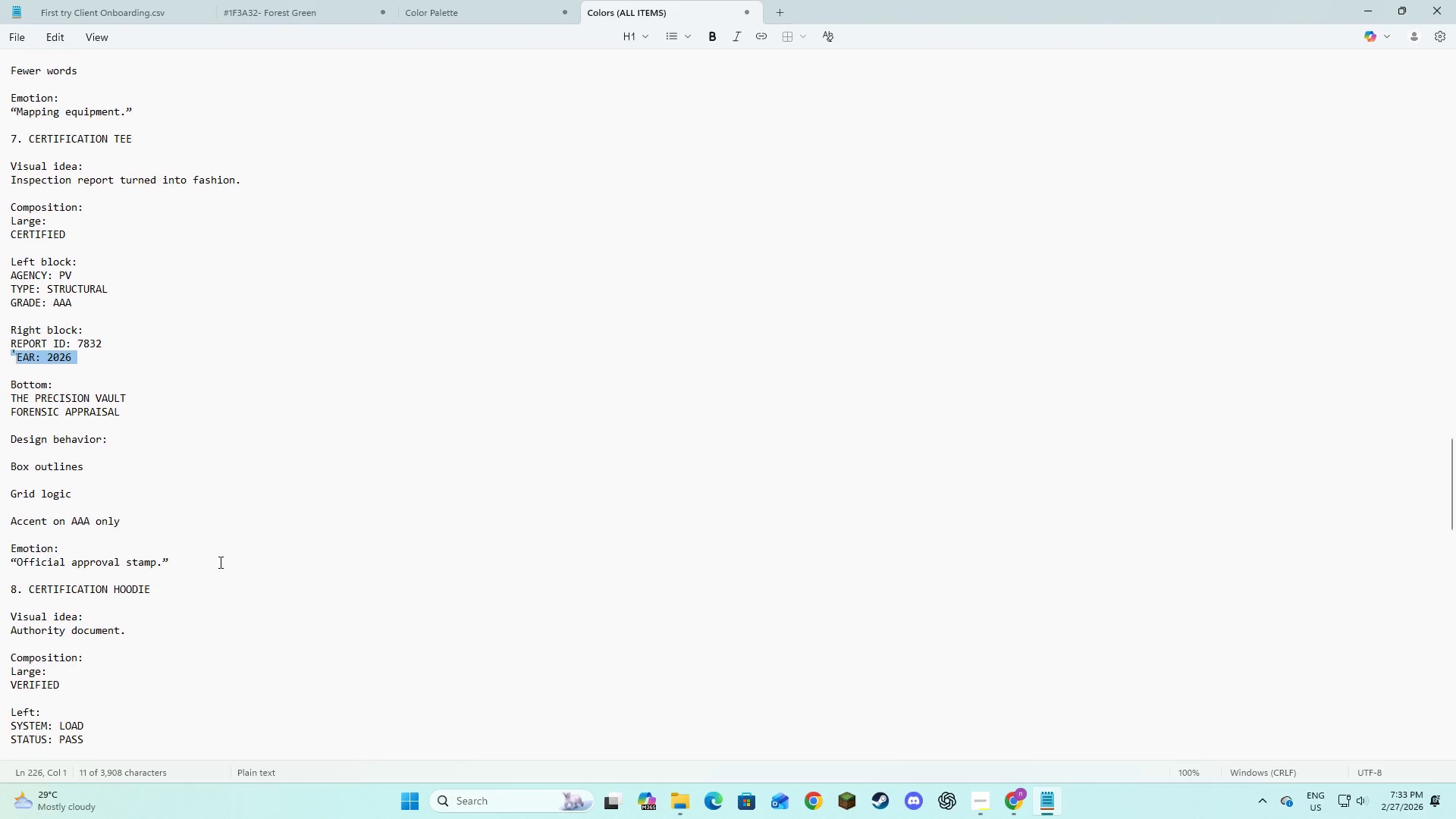 
left_click_drag(start_coordinate=[159, 578], to_coordinate=[28, 578])
 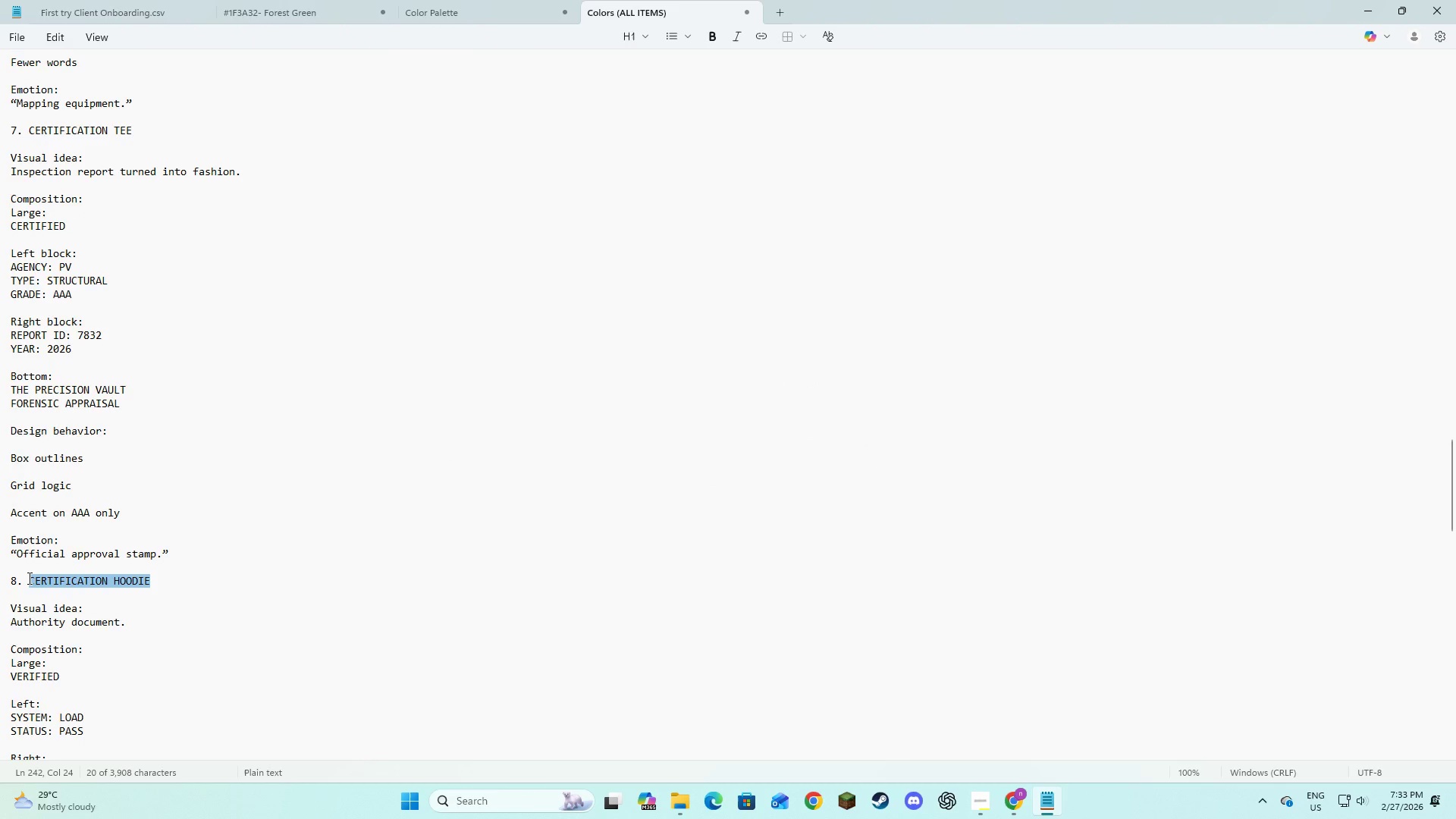 
key(Control+C)
 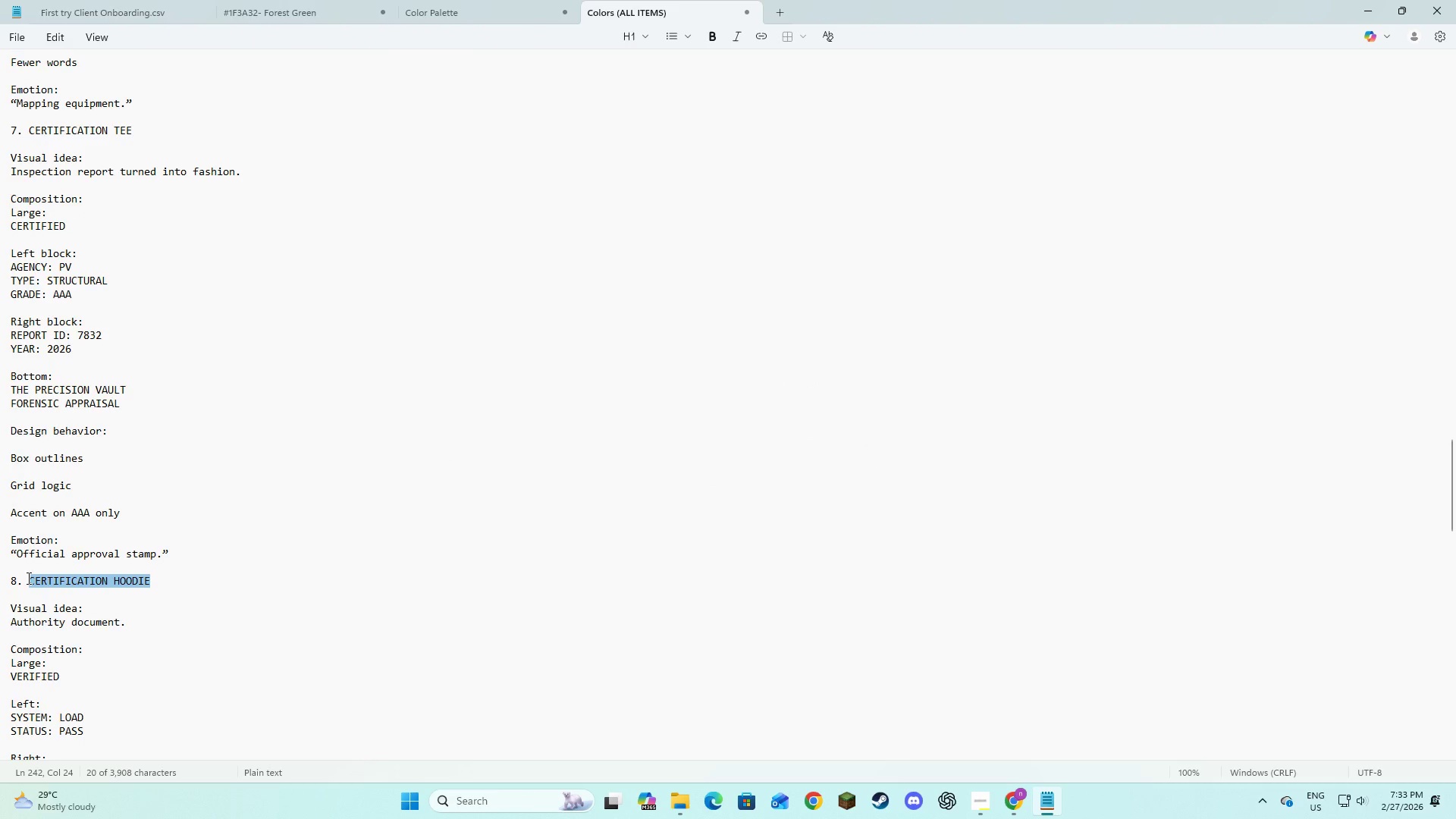 
key(Control+C)
 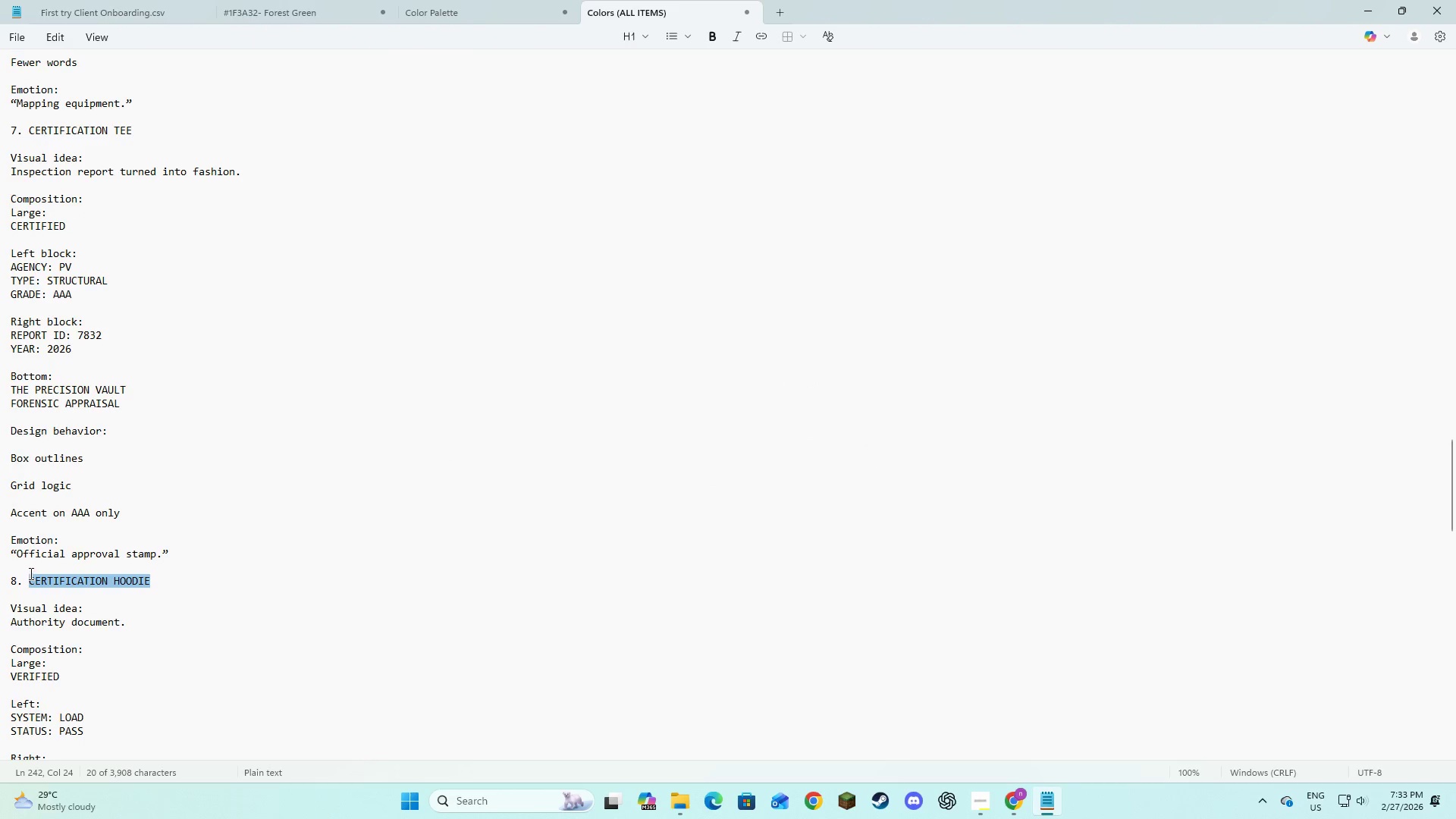 
key(Alt+AltLeft)
 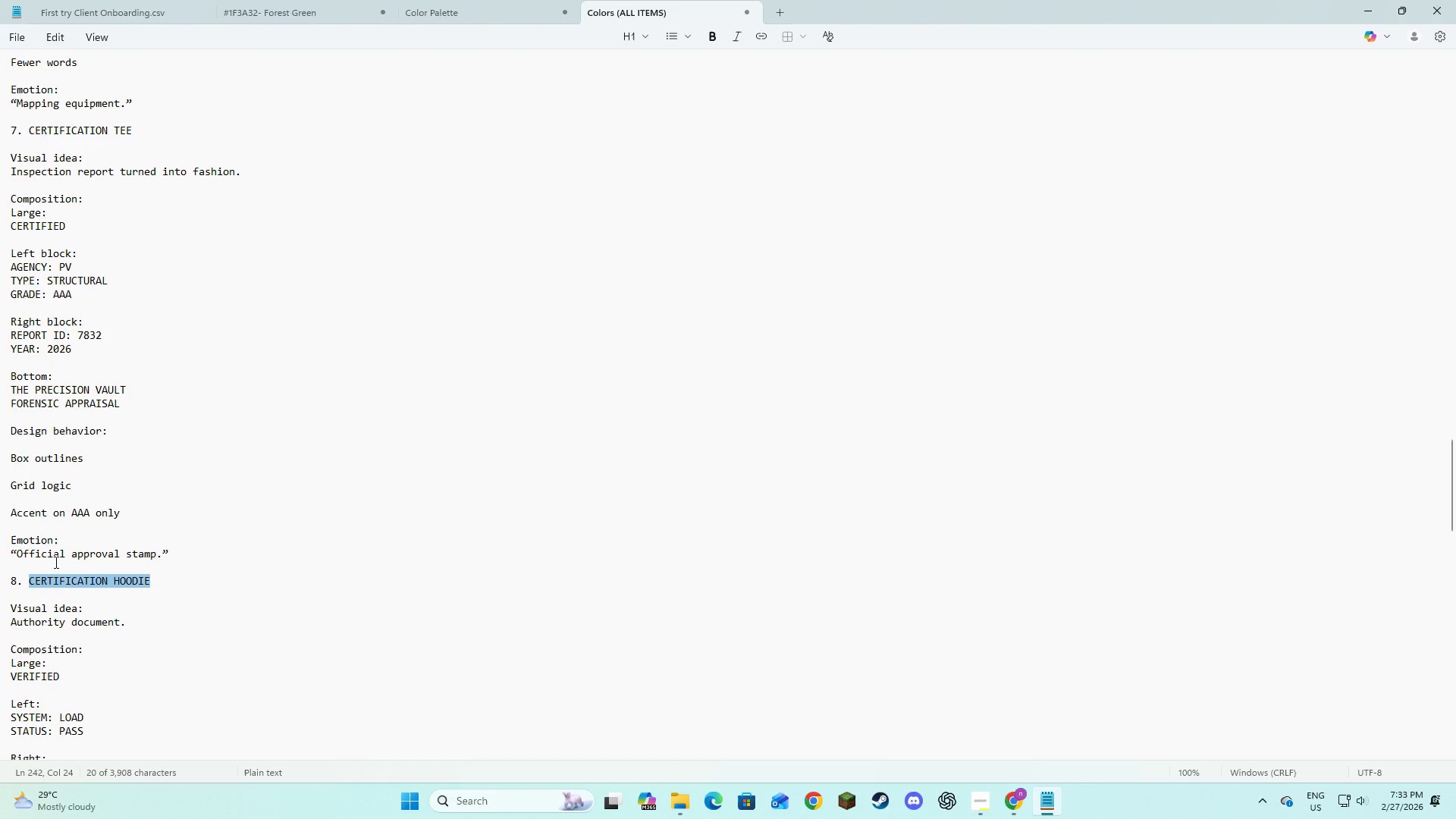 
key(Alt+AltLeft)
 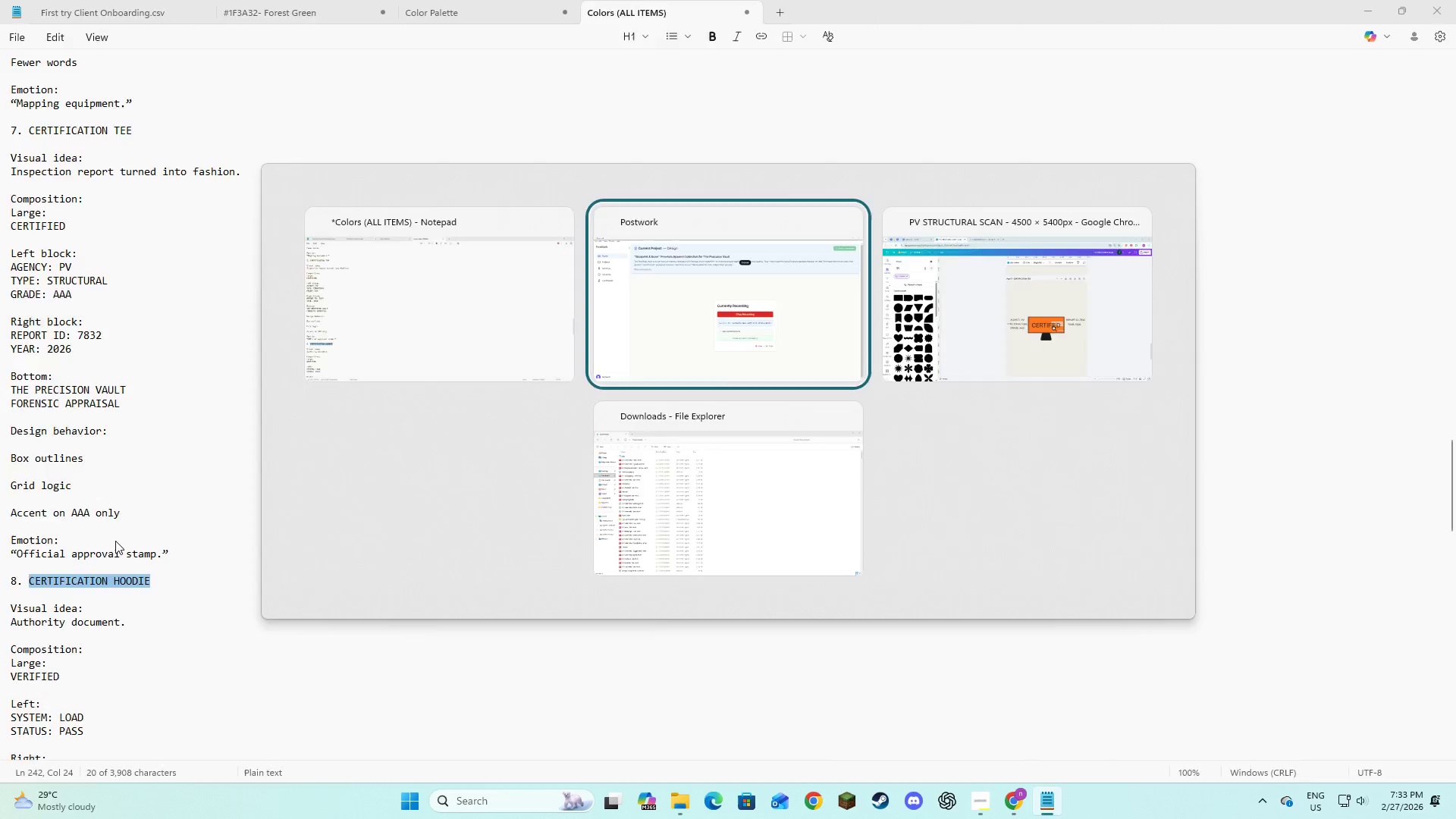 
key(Alt+Tab)